 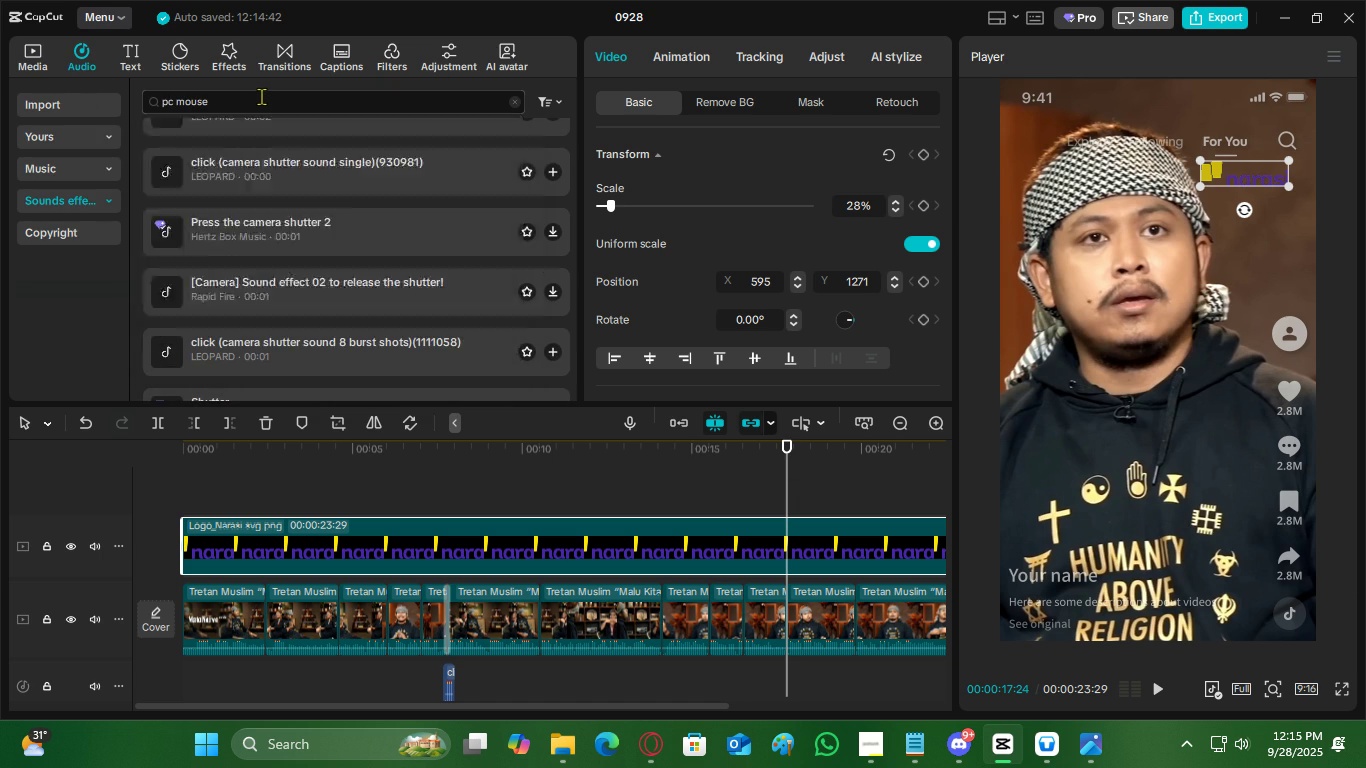 
key(Enter)
 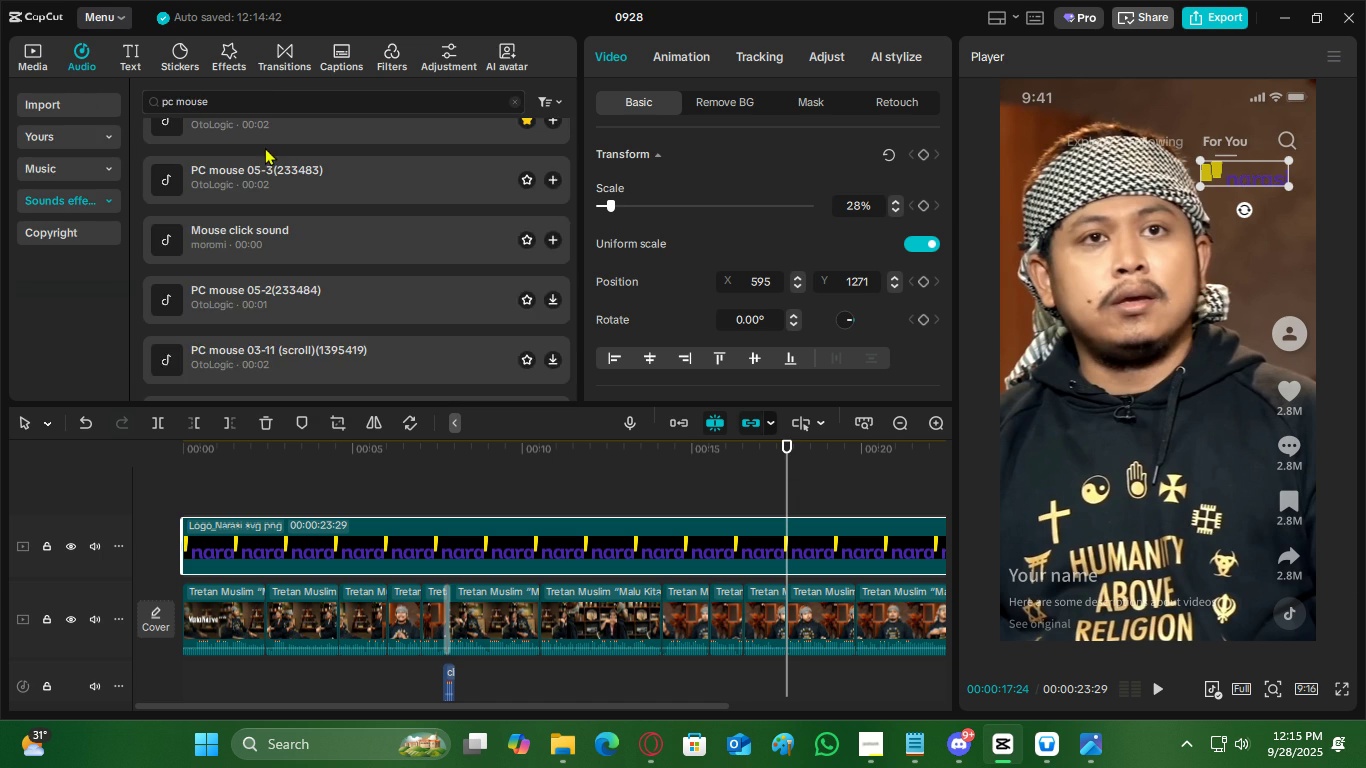 
scroll: coordinate [286, 175], scroll_direction: up, amount: 3.0
 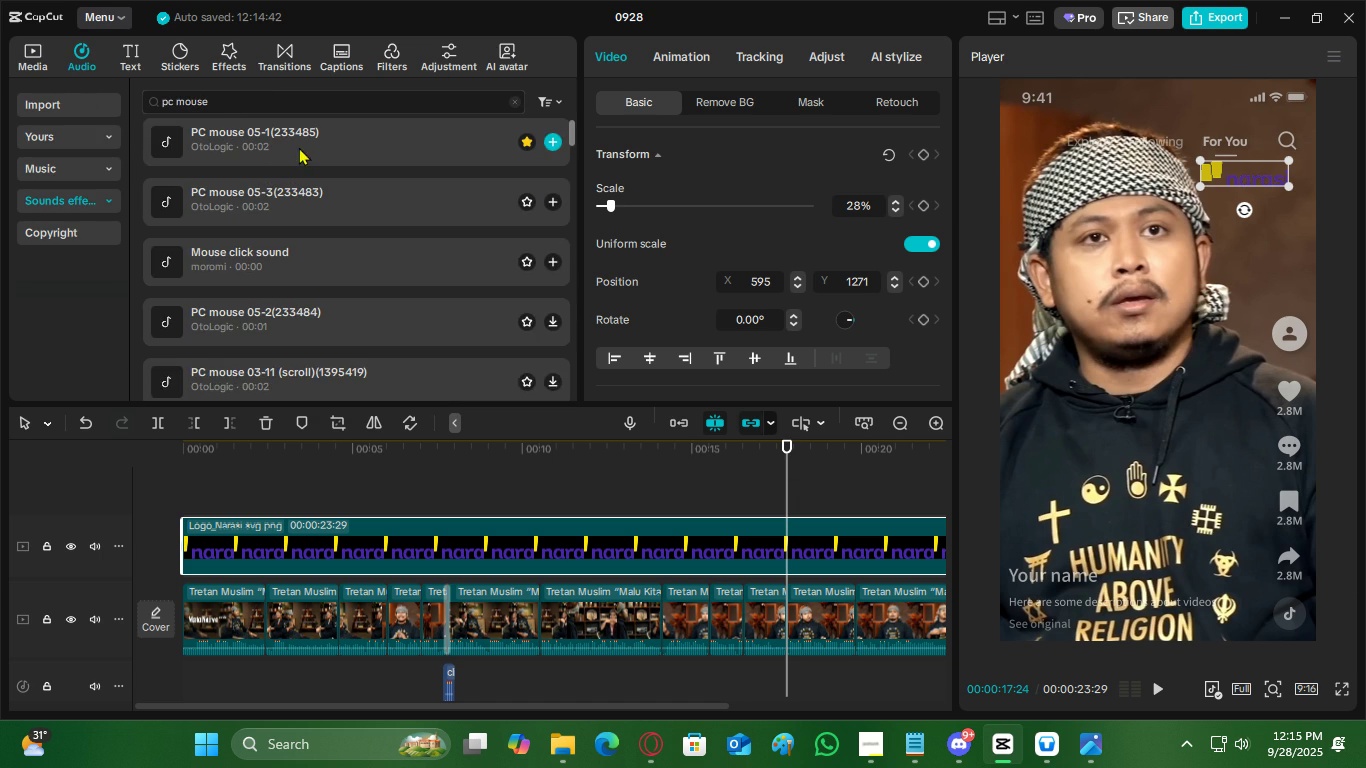 
left_click([299, 147])
 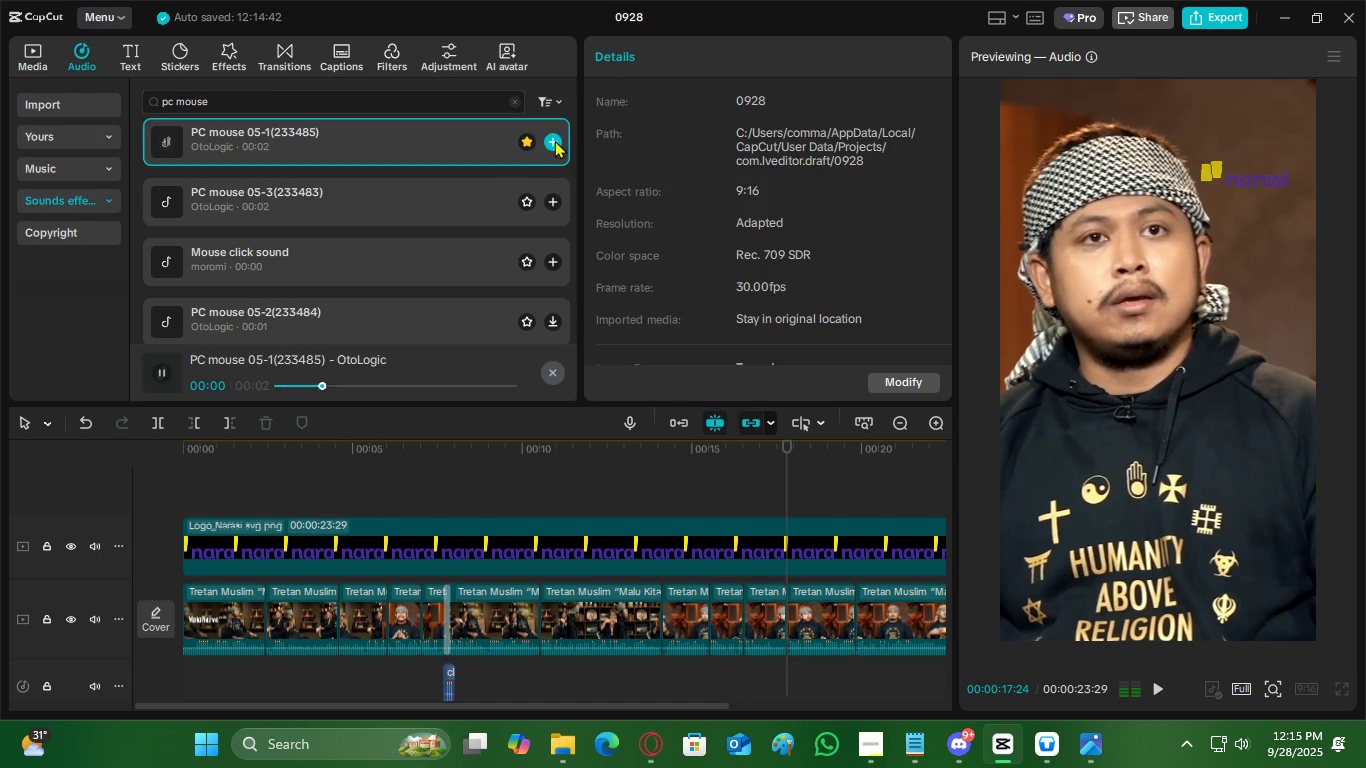 
left_click([555, 139])
 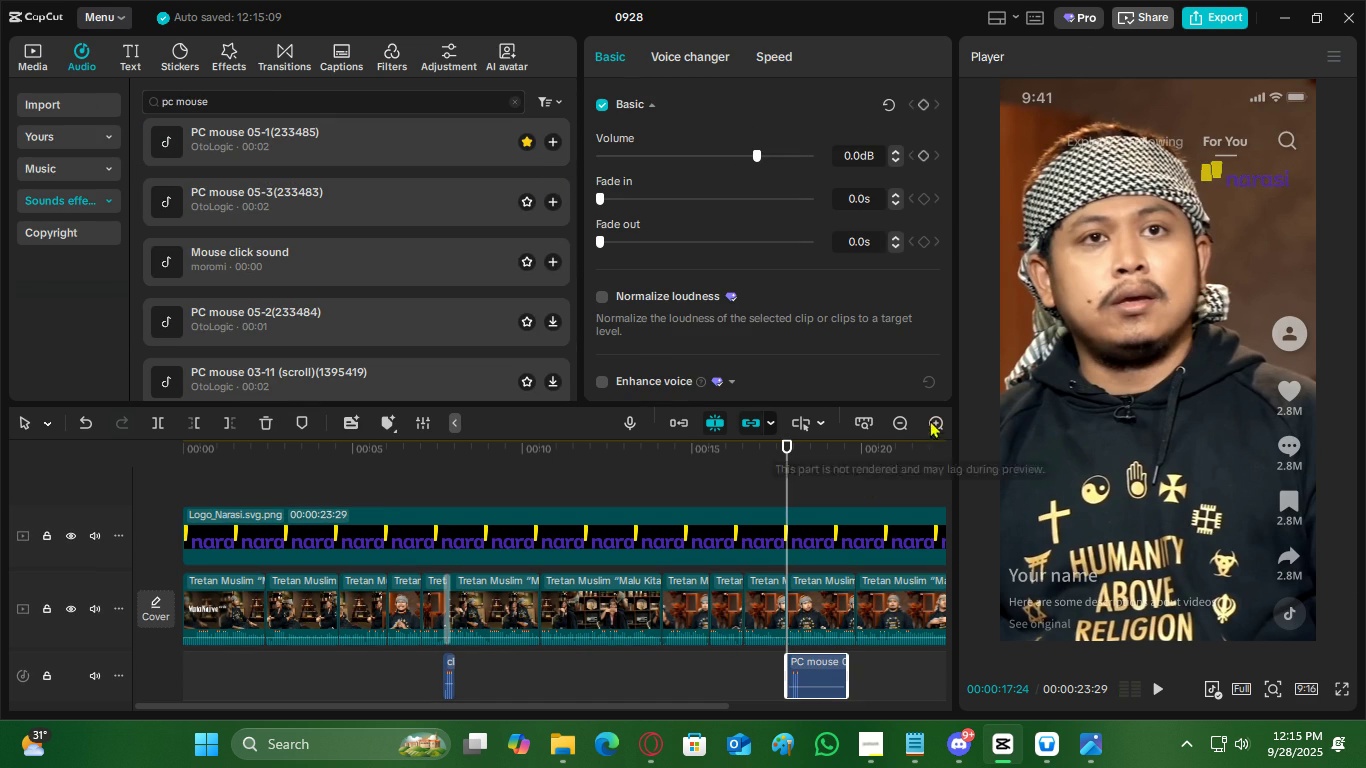 
double_click([931, 418])
 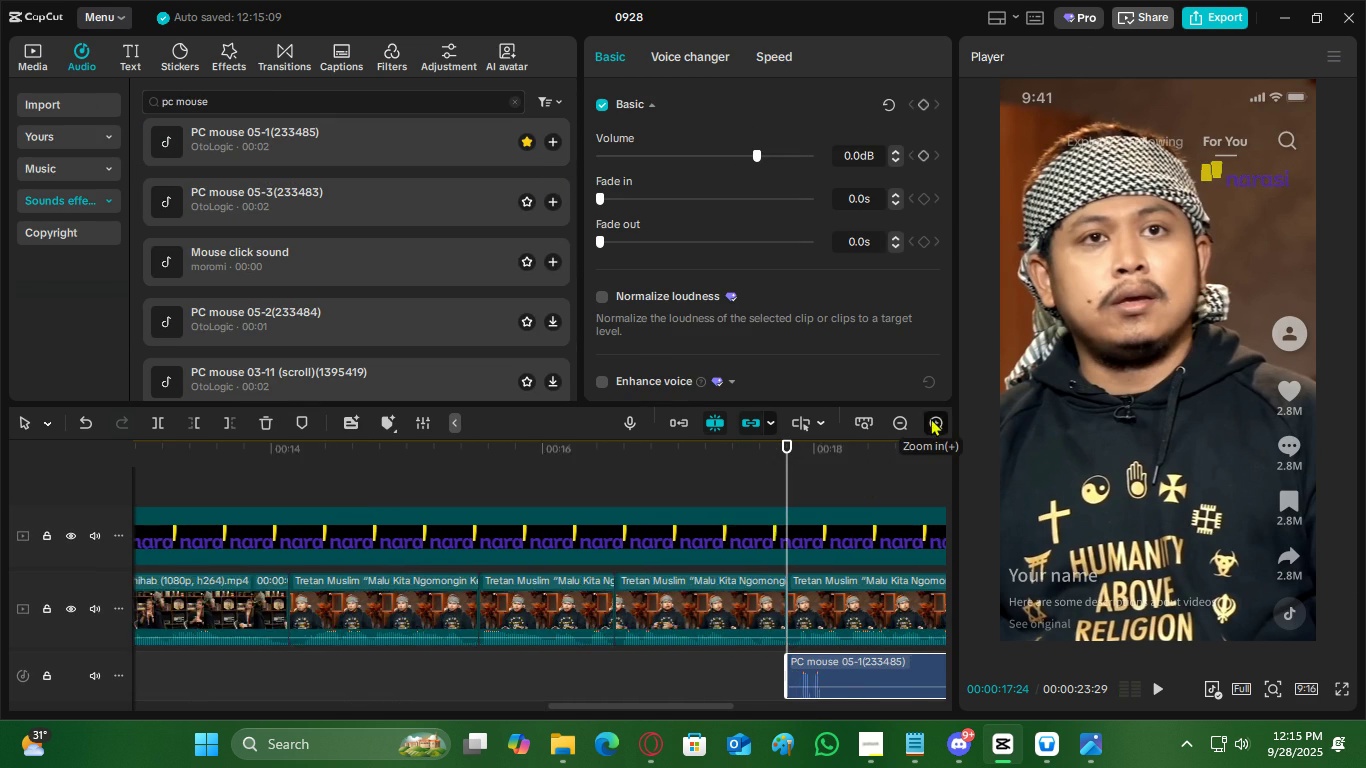 
triple_click([931, 418])
 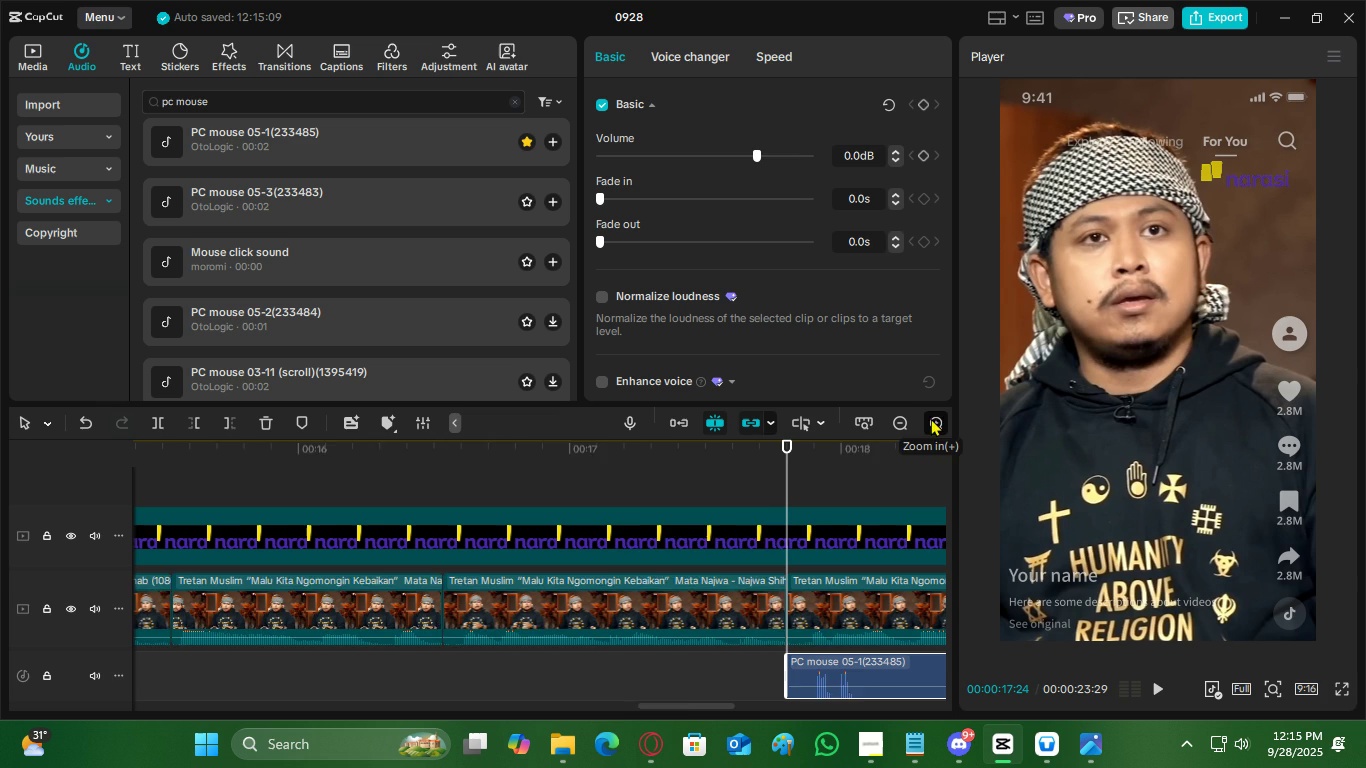 
triple_click([931, 418])